 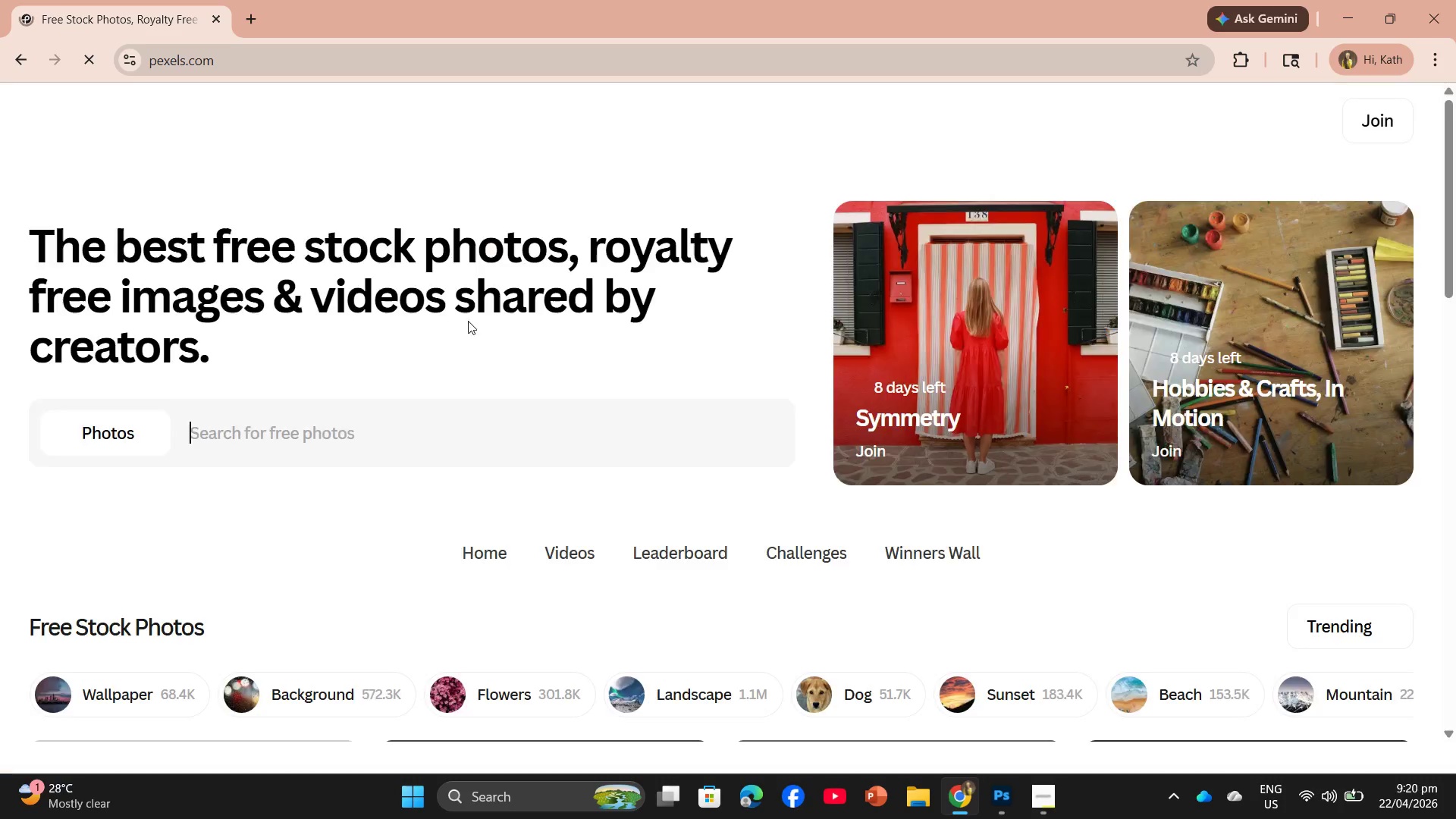 
double_click([247, 8])
 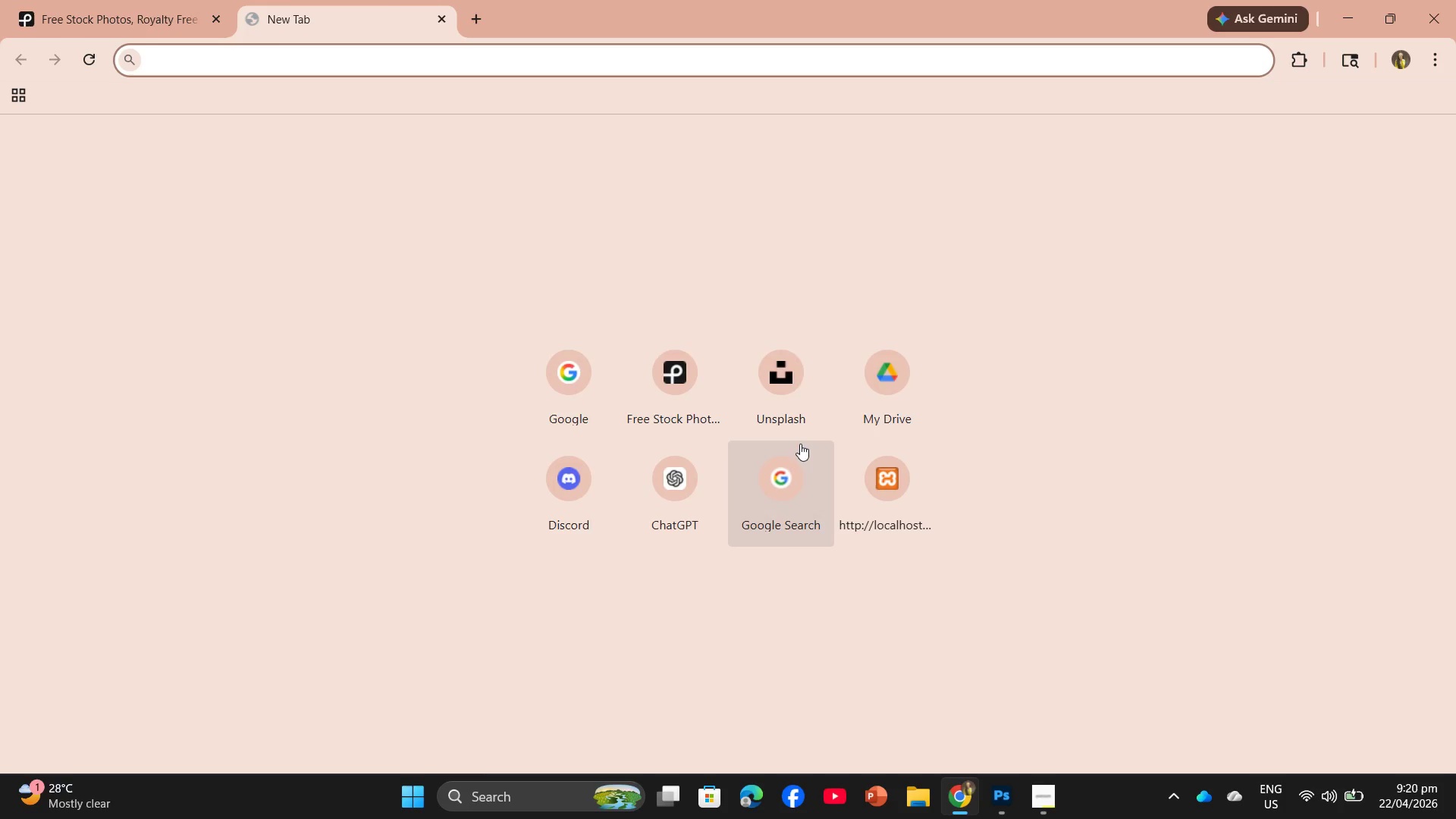 
left_click([780, 417])
 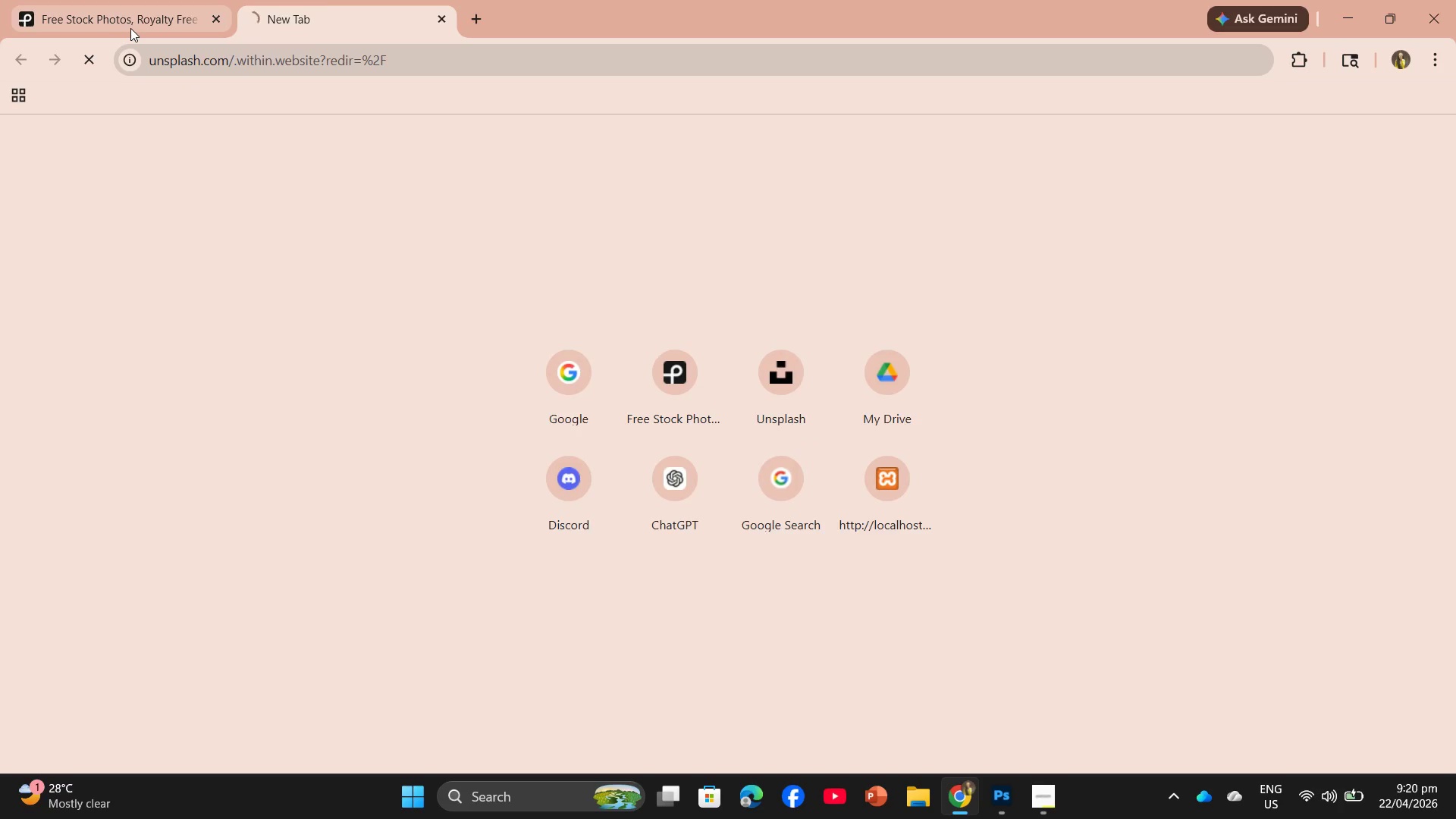 
left_click([133, 27])
 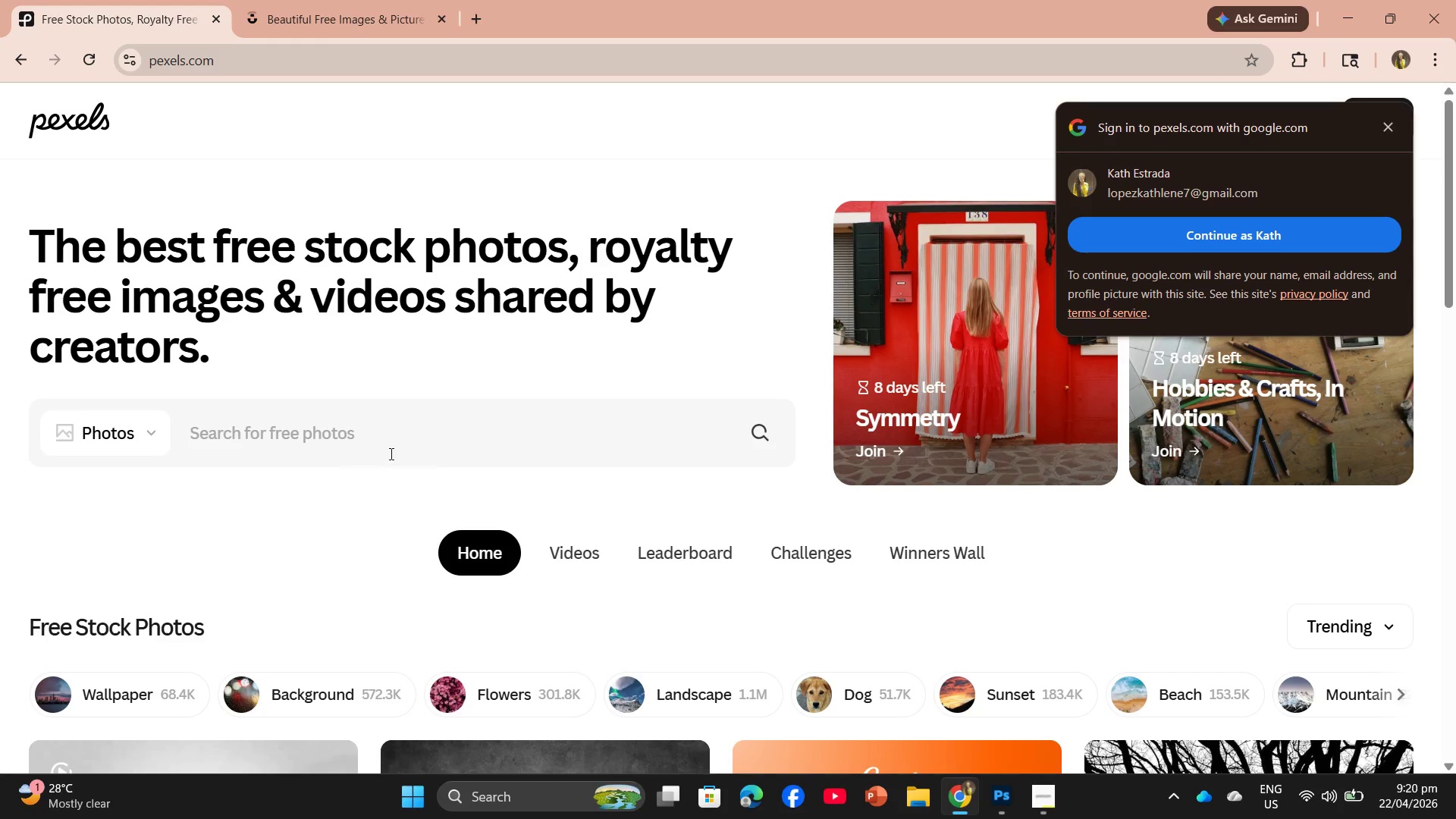 
left_click([410, 424])
 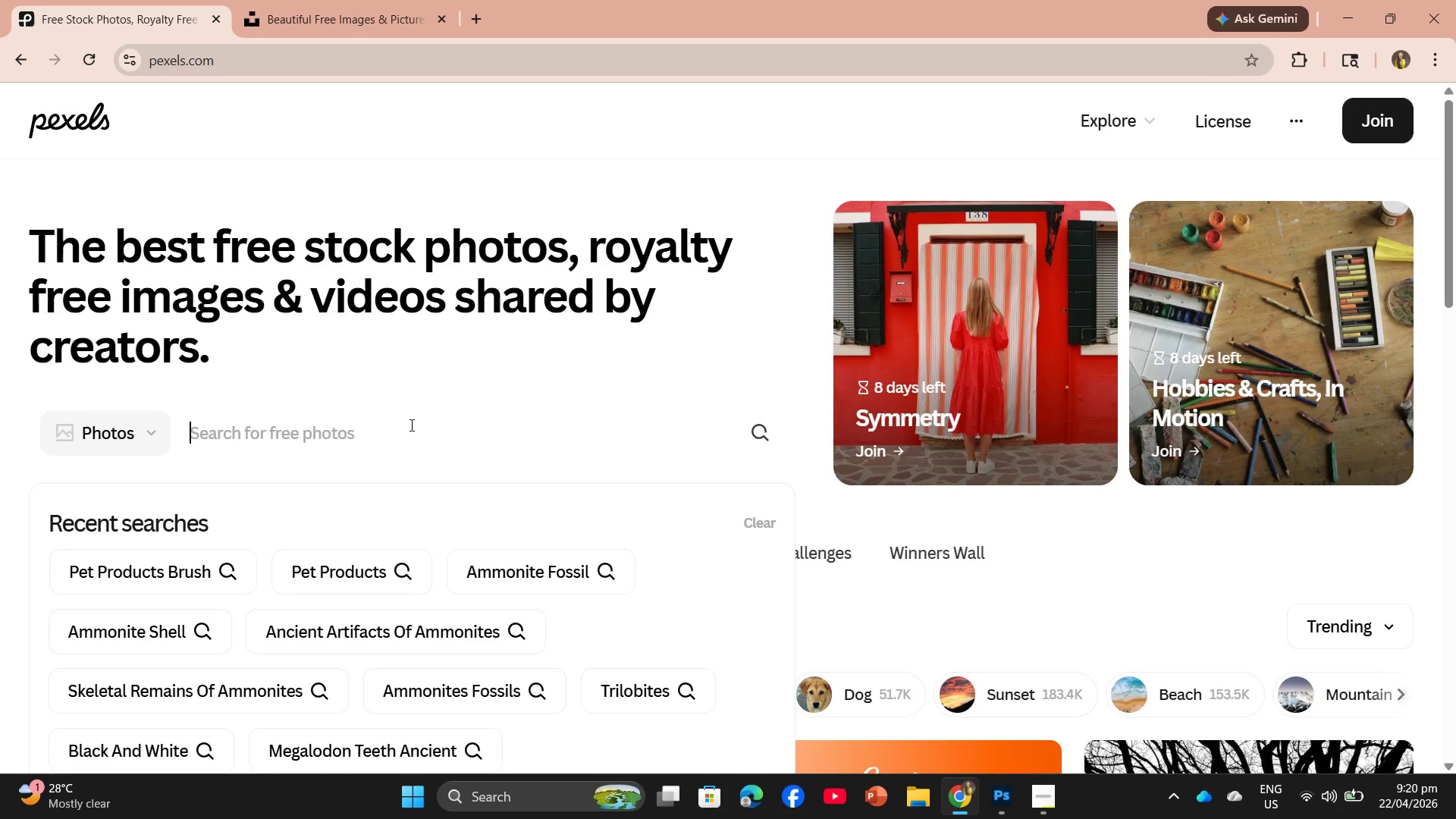 
type(silk scarf outdoor model)
 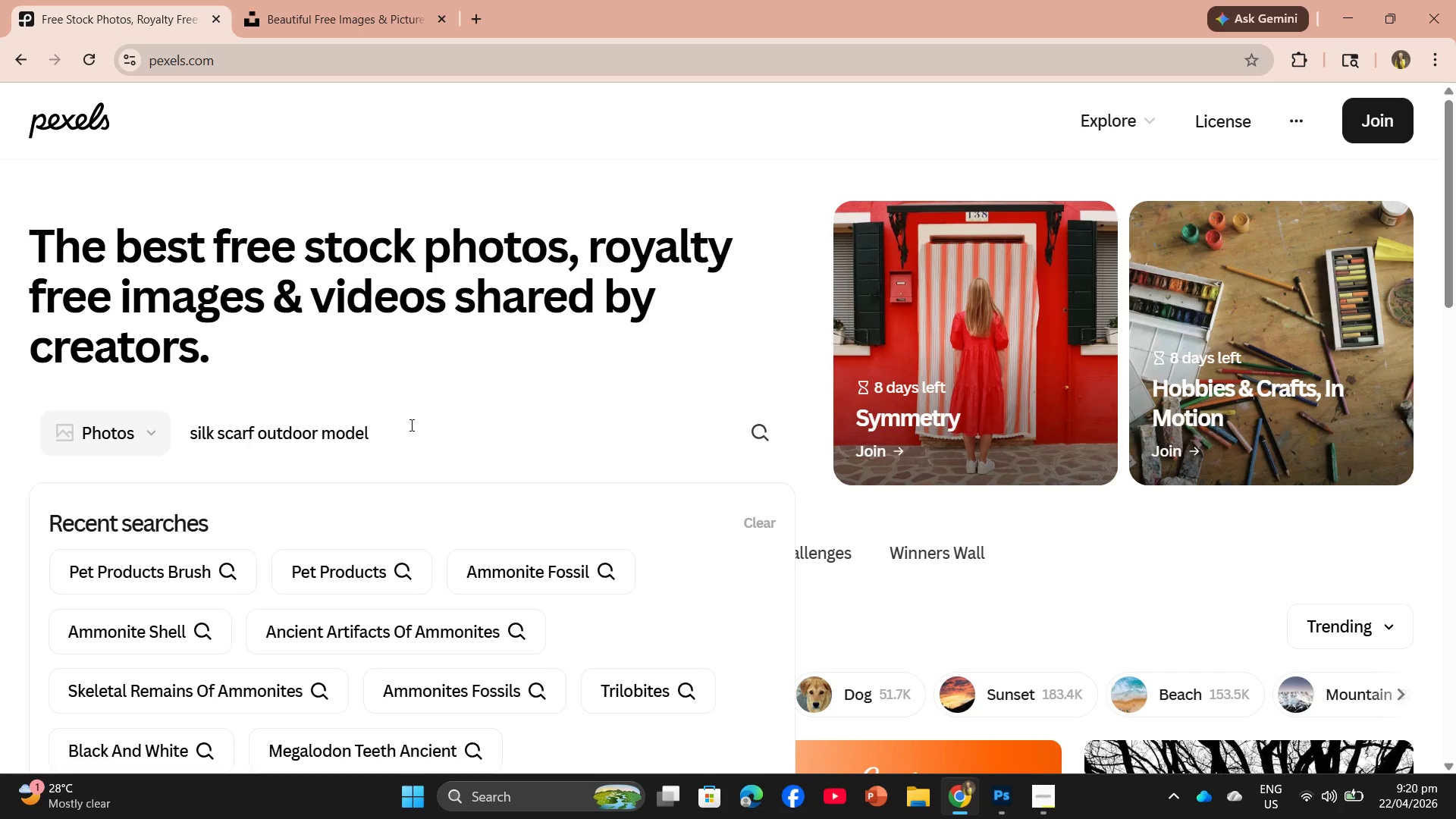 
key(Enter)
 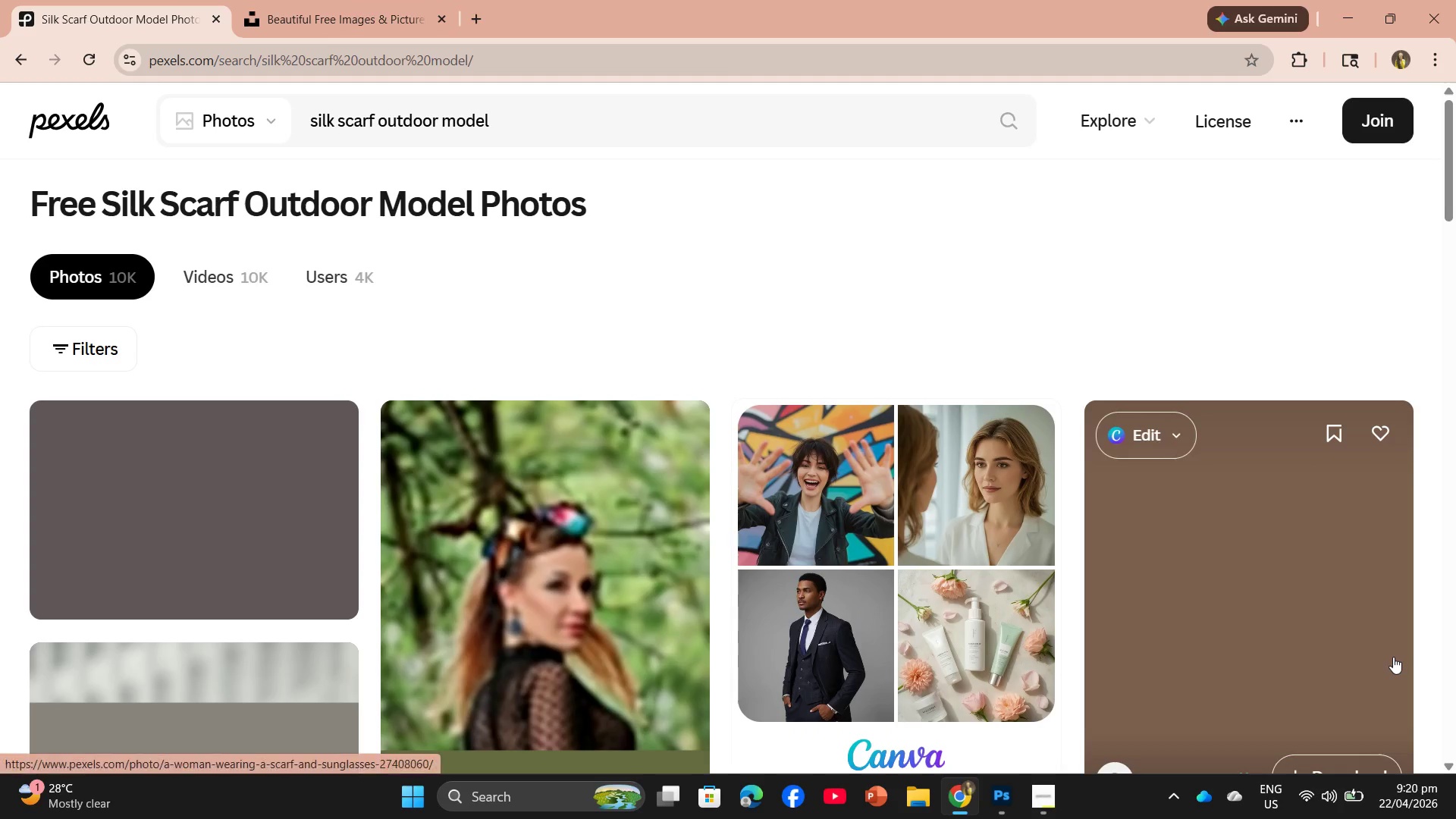 
wait(5.42)
 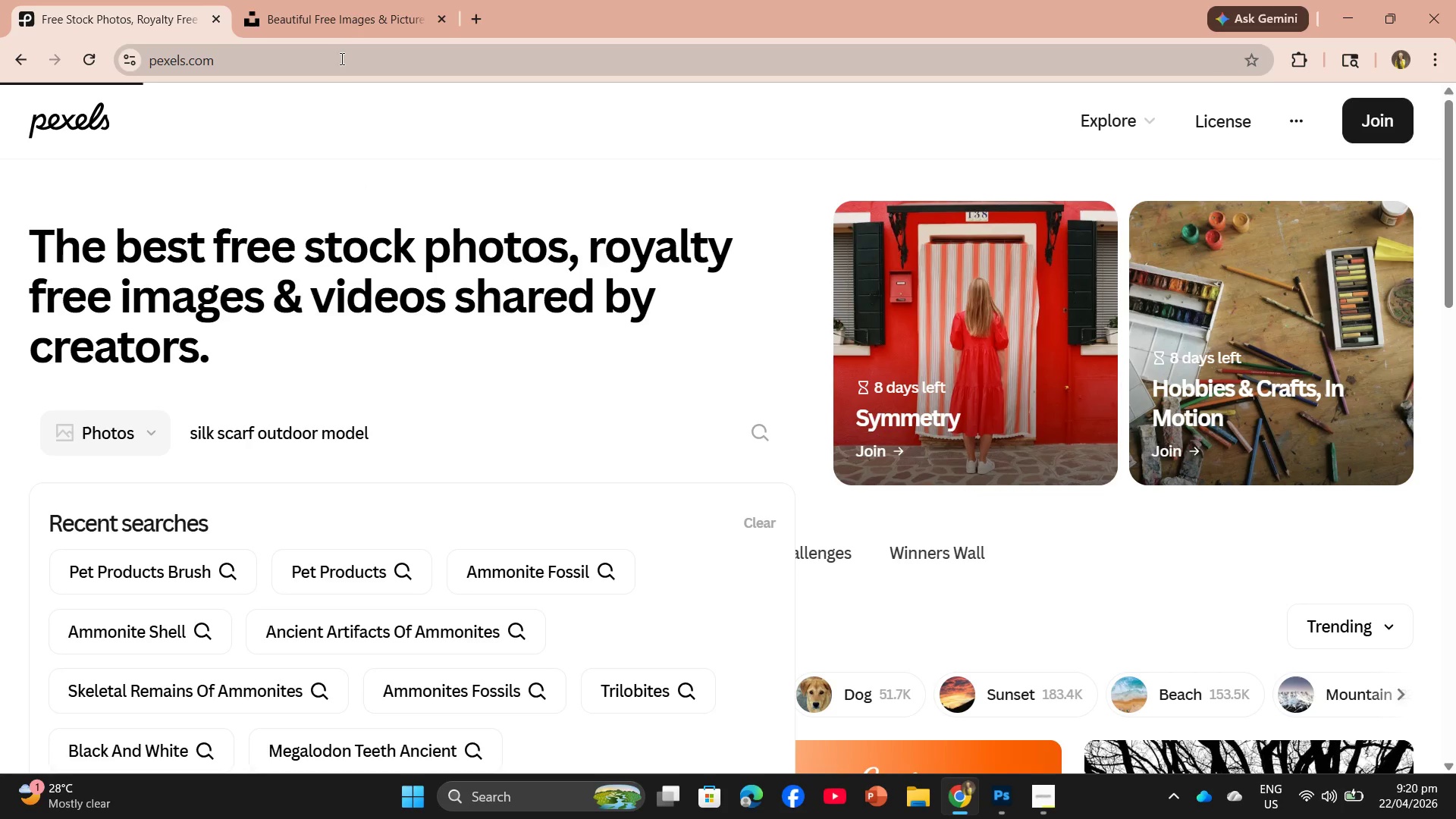 
scroll: coordinate [628, 492], scroll_direction: down, amount: 2.0
 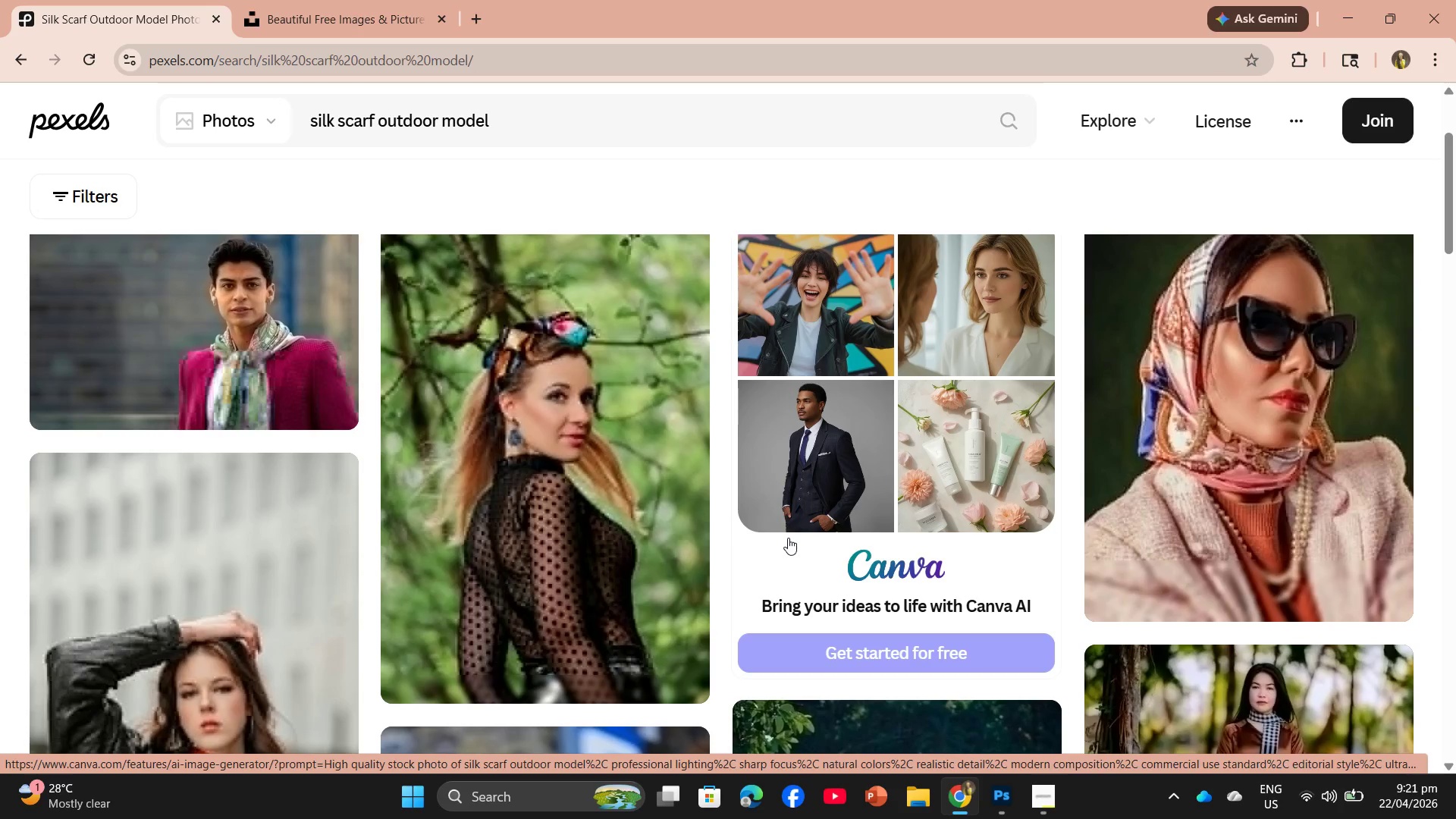 
wait(5.41)
 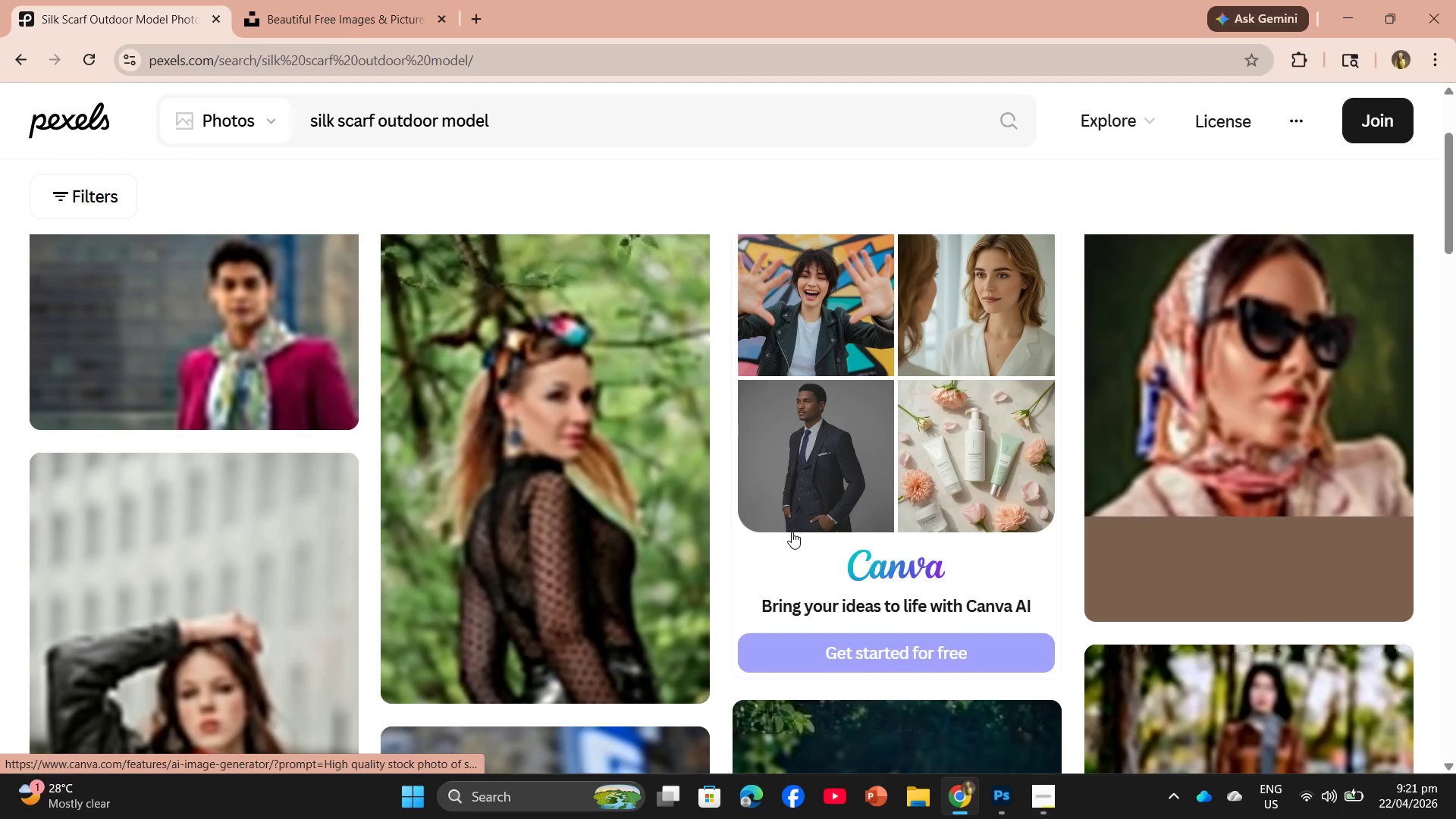 
scroll: coordinate [838, 586], scroll_direction: down, amount: 15.0
 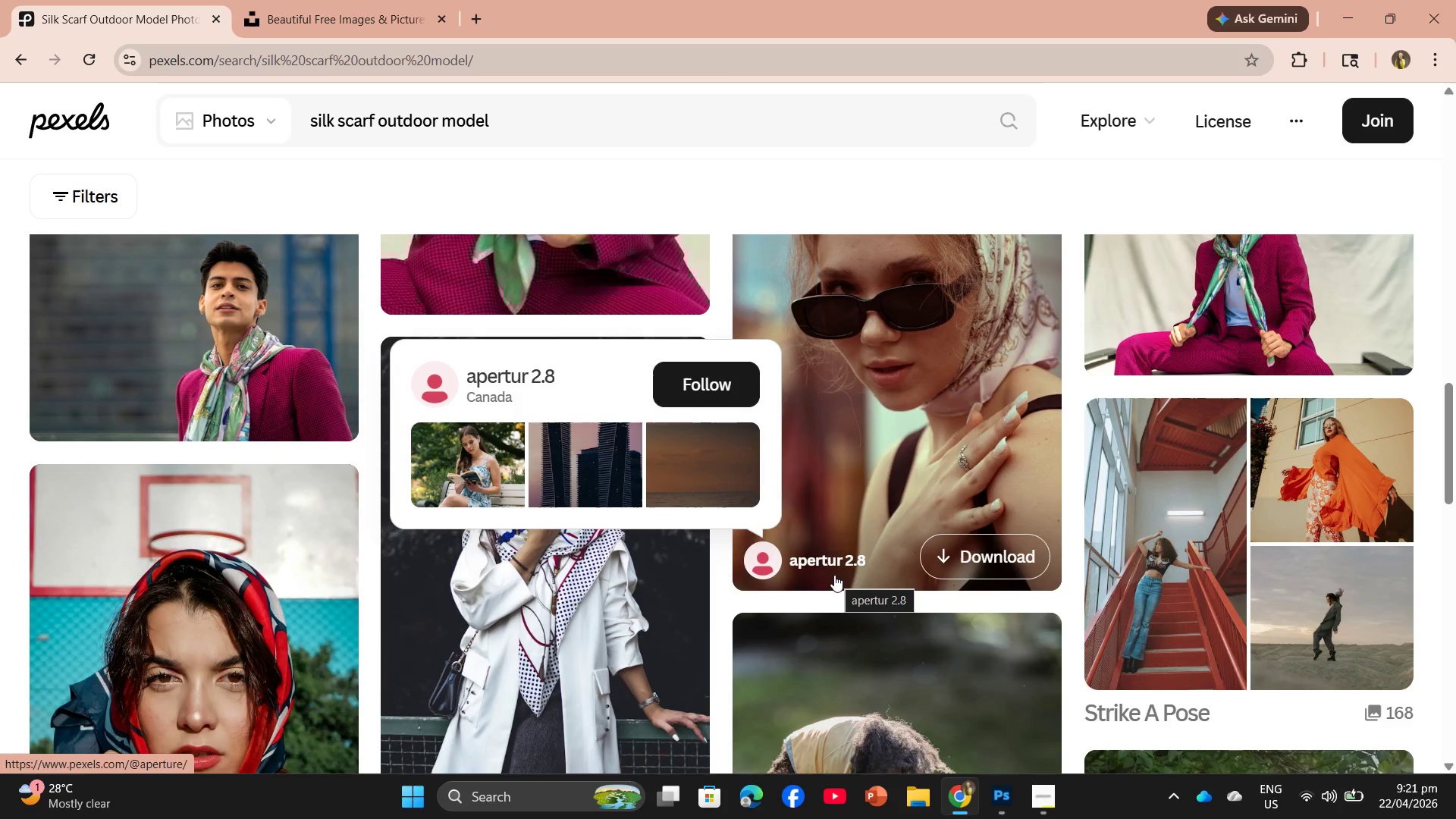 
wait(6.6)
 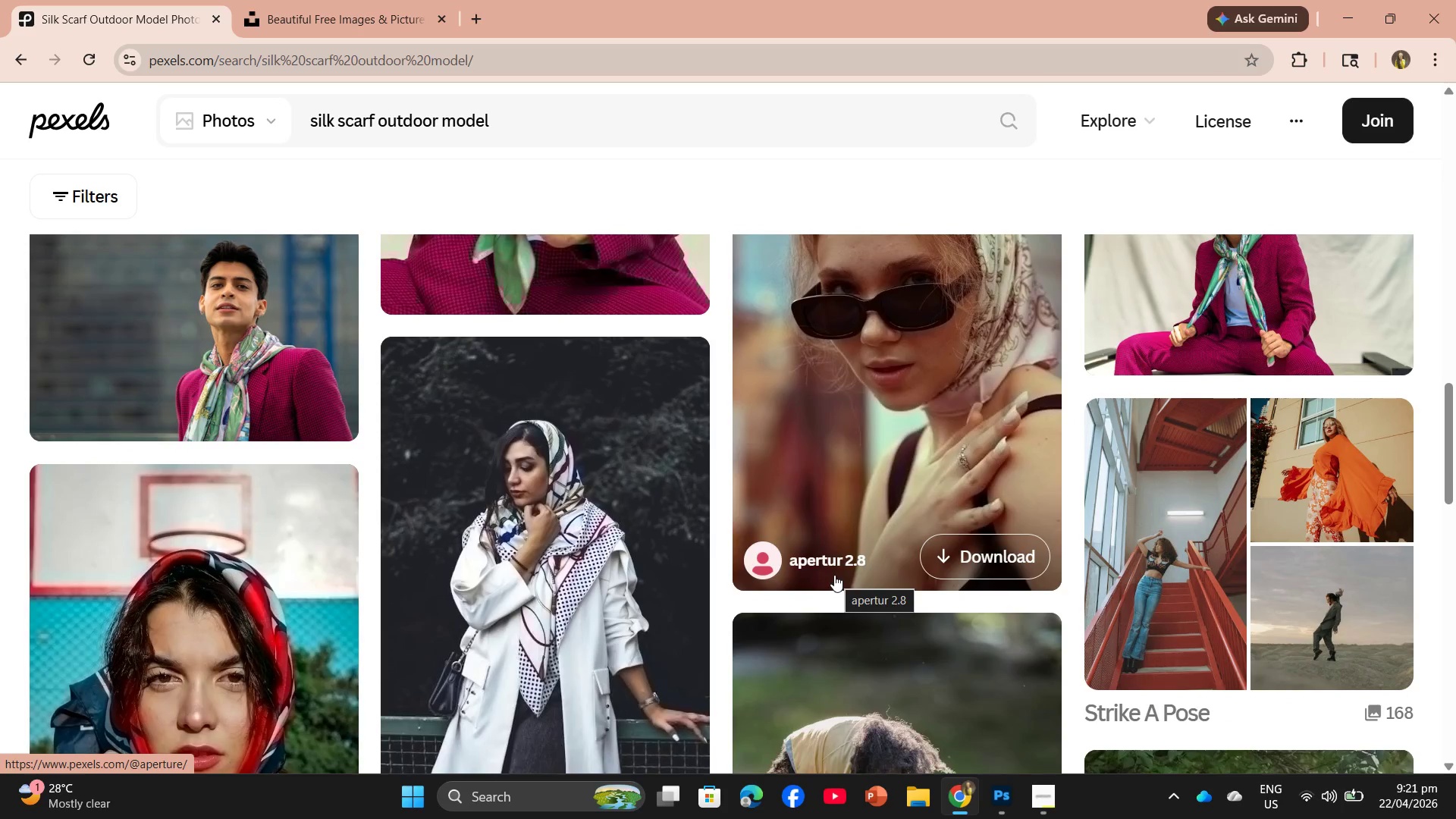 
scroll: coordinate [697, 548], scroll_direction: down, amount: 10.0
 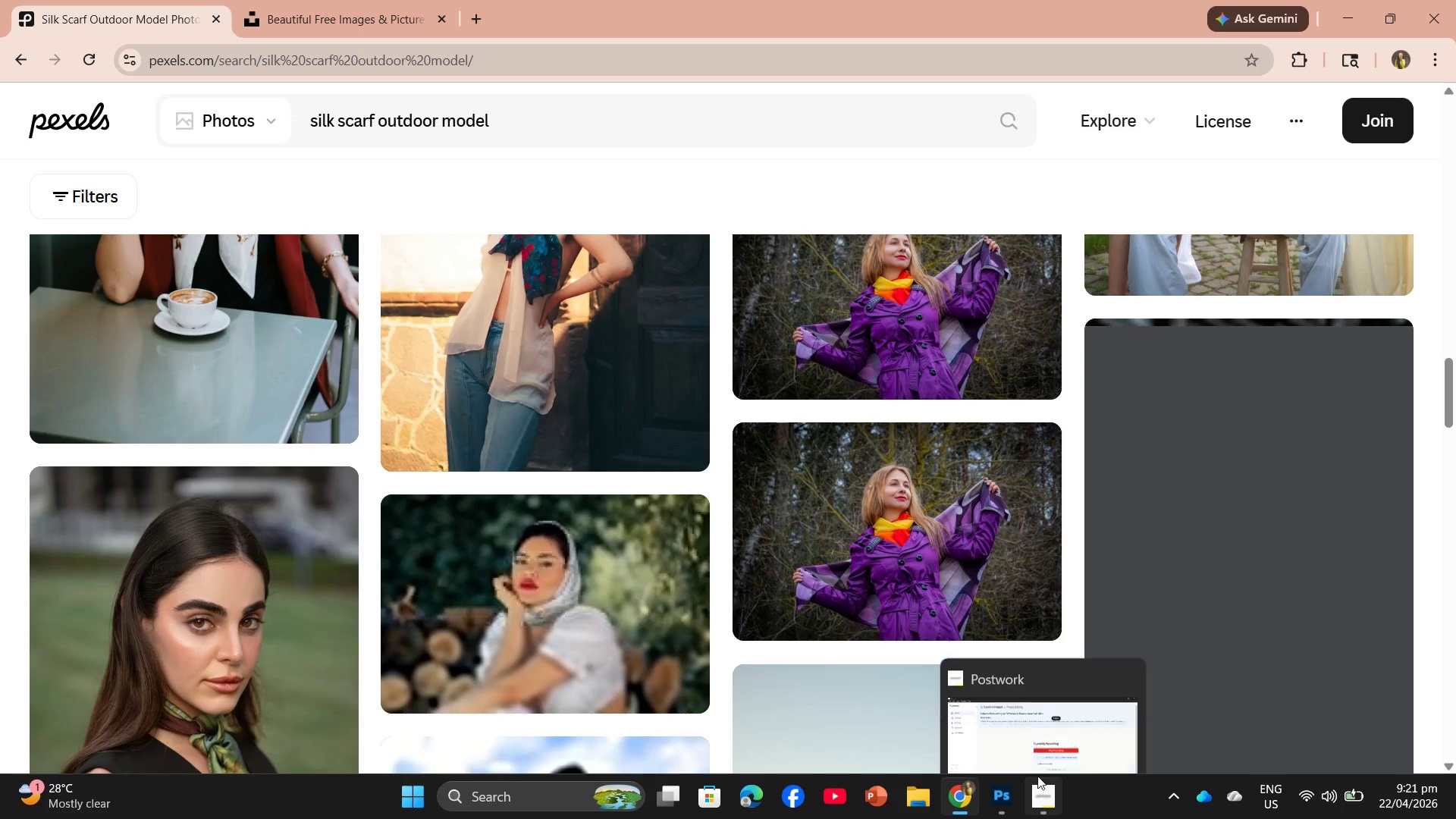 
left_click([1021, 717])